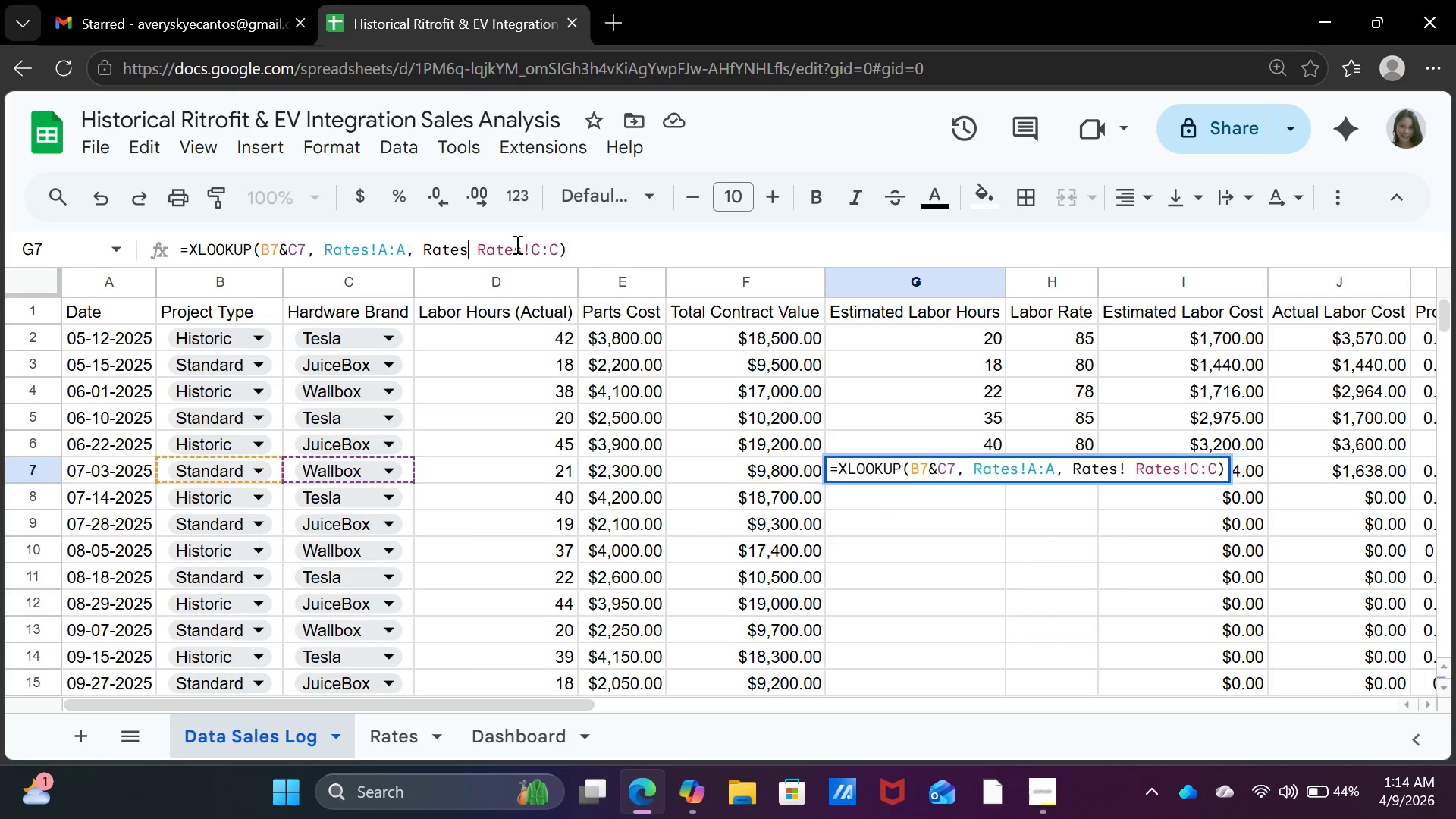 
key(Backspace)
 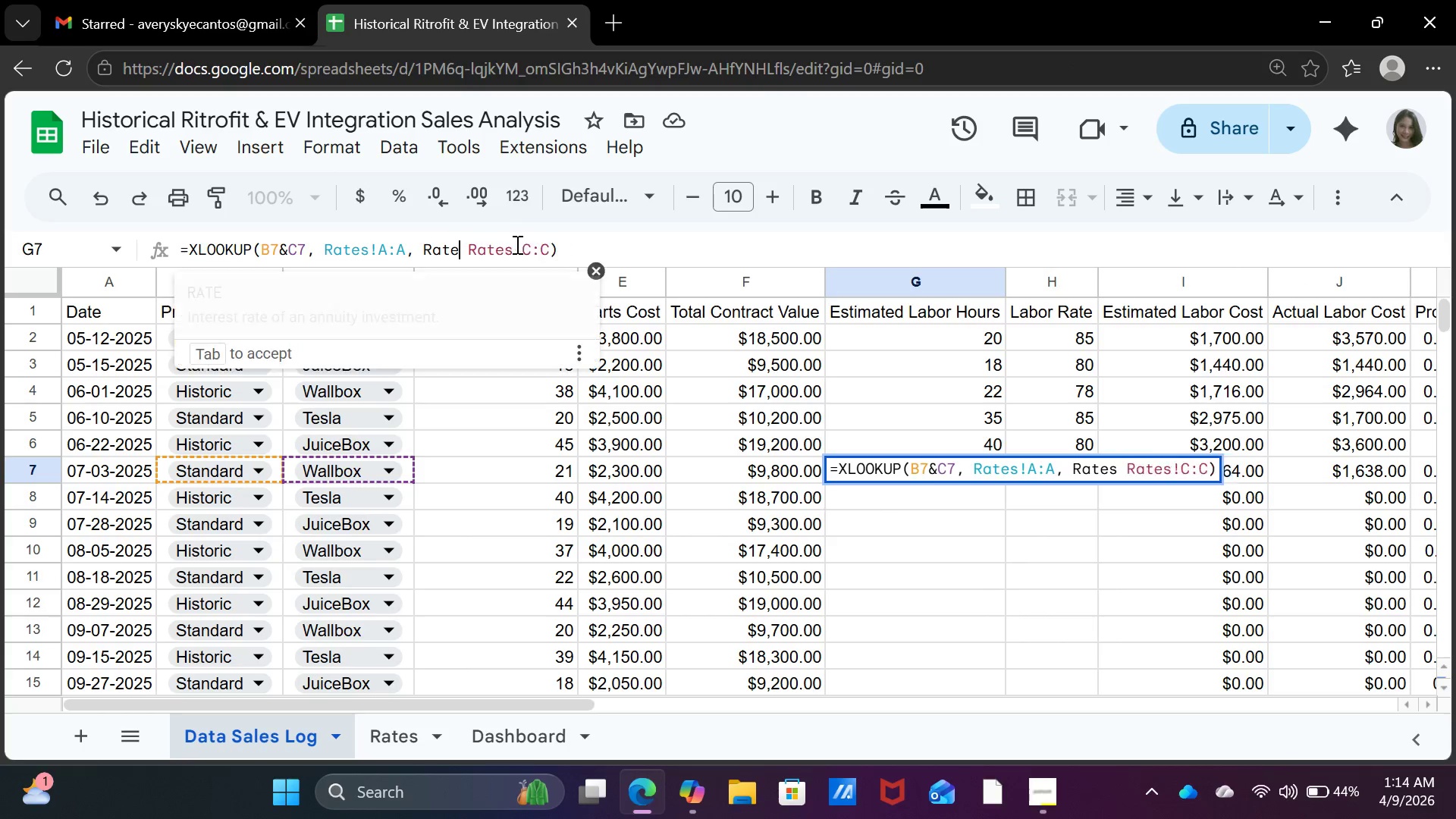 
key(Backspace)
 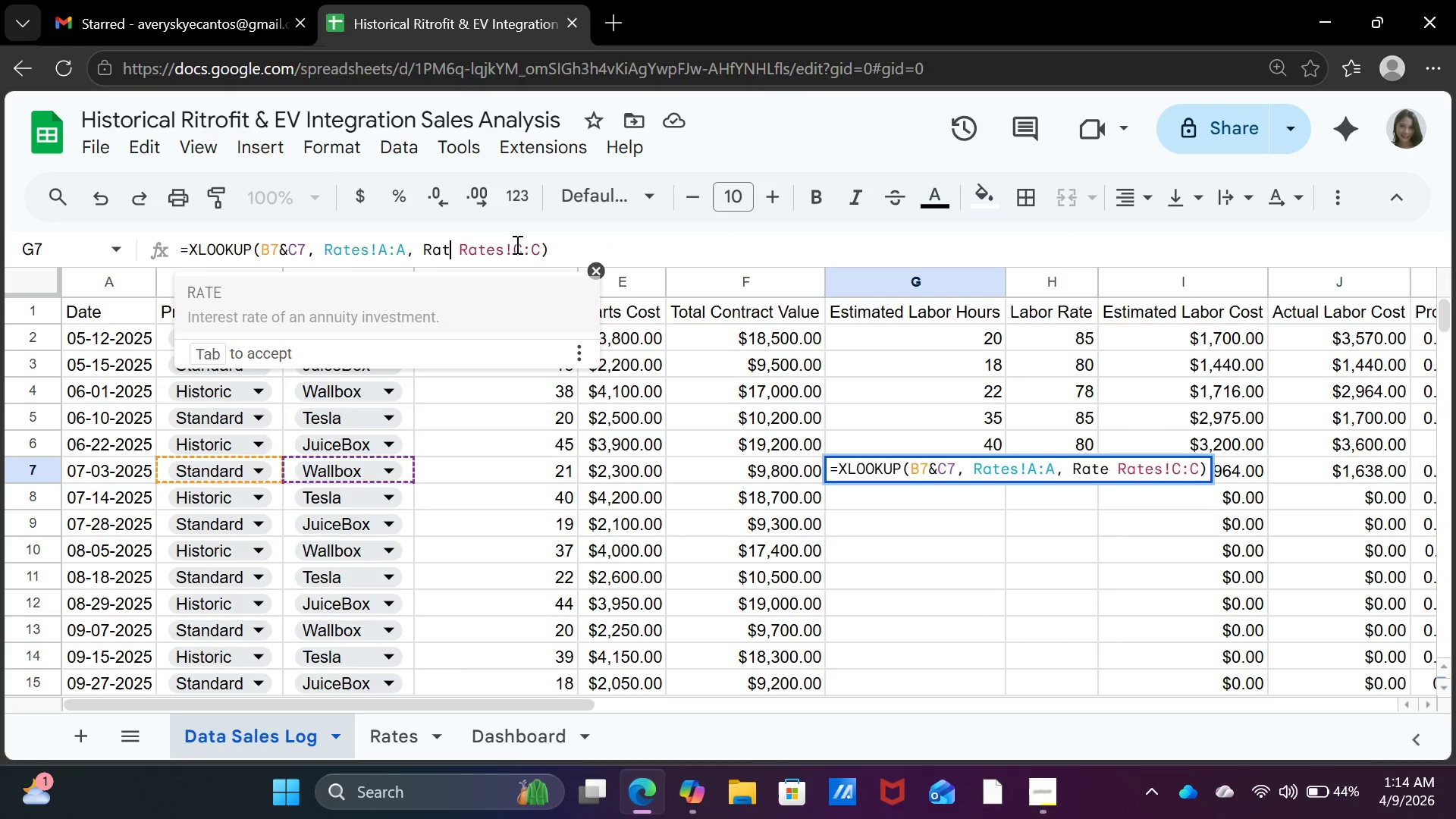 
key(Backspace)
 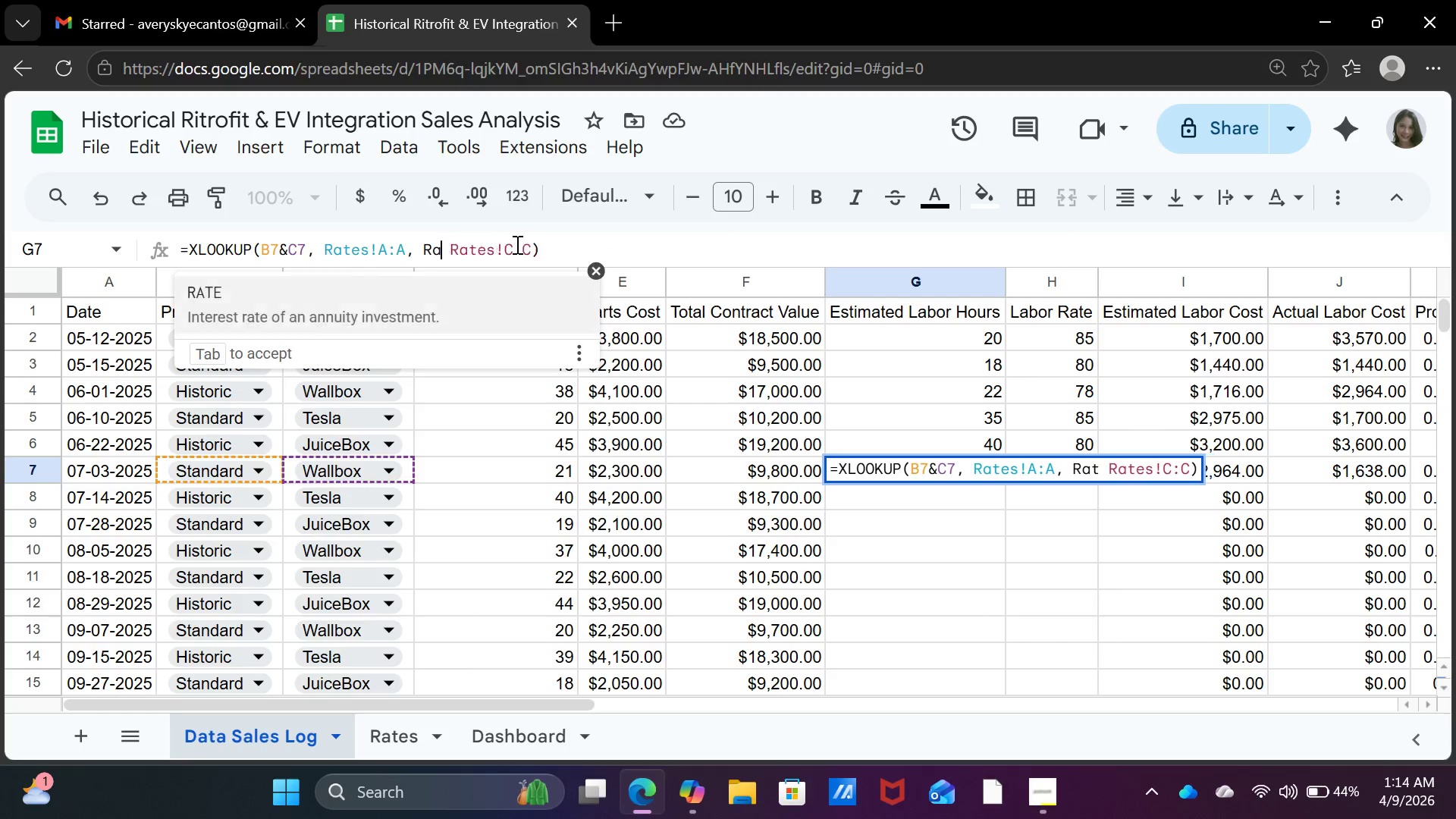 
key(Backspace)
 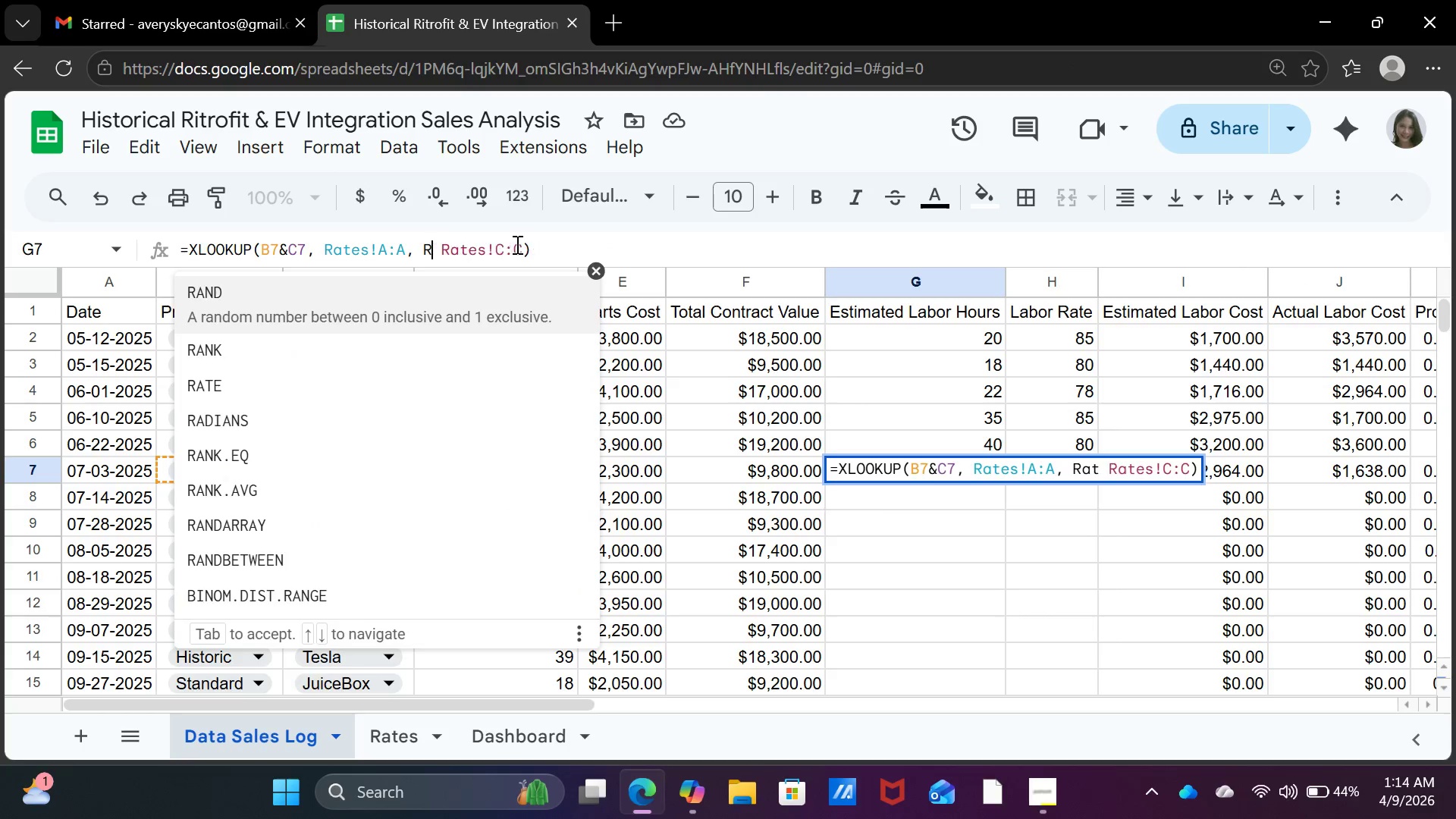 
key(Backspace)
 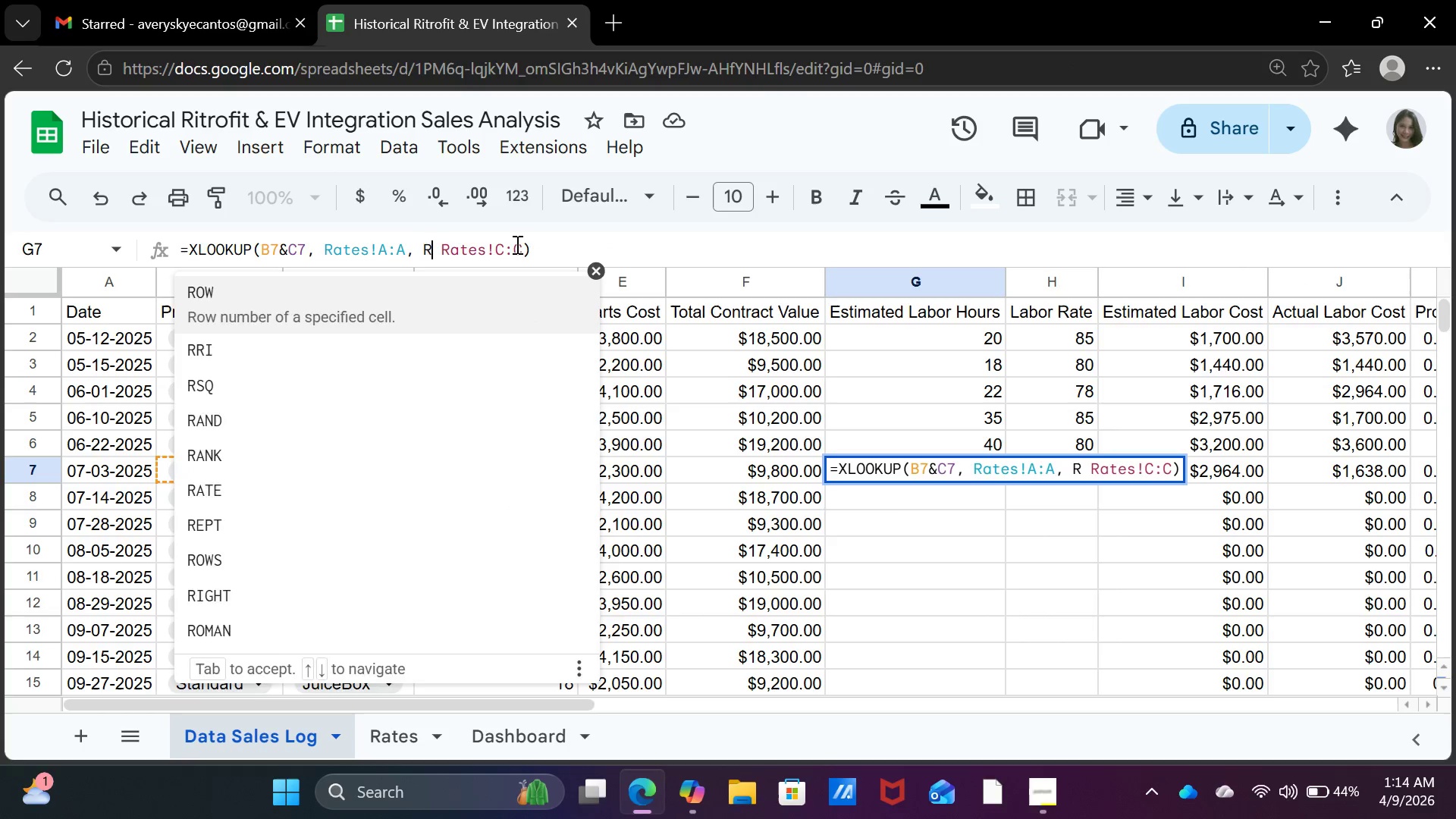 
key(Backspace)
 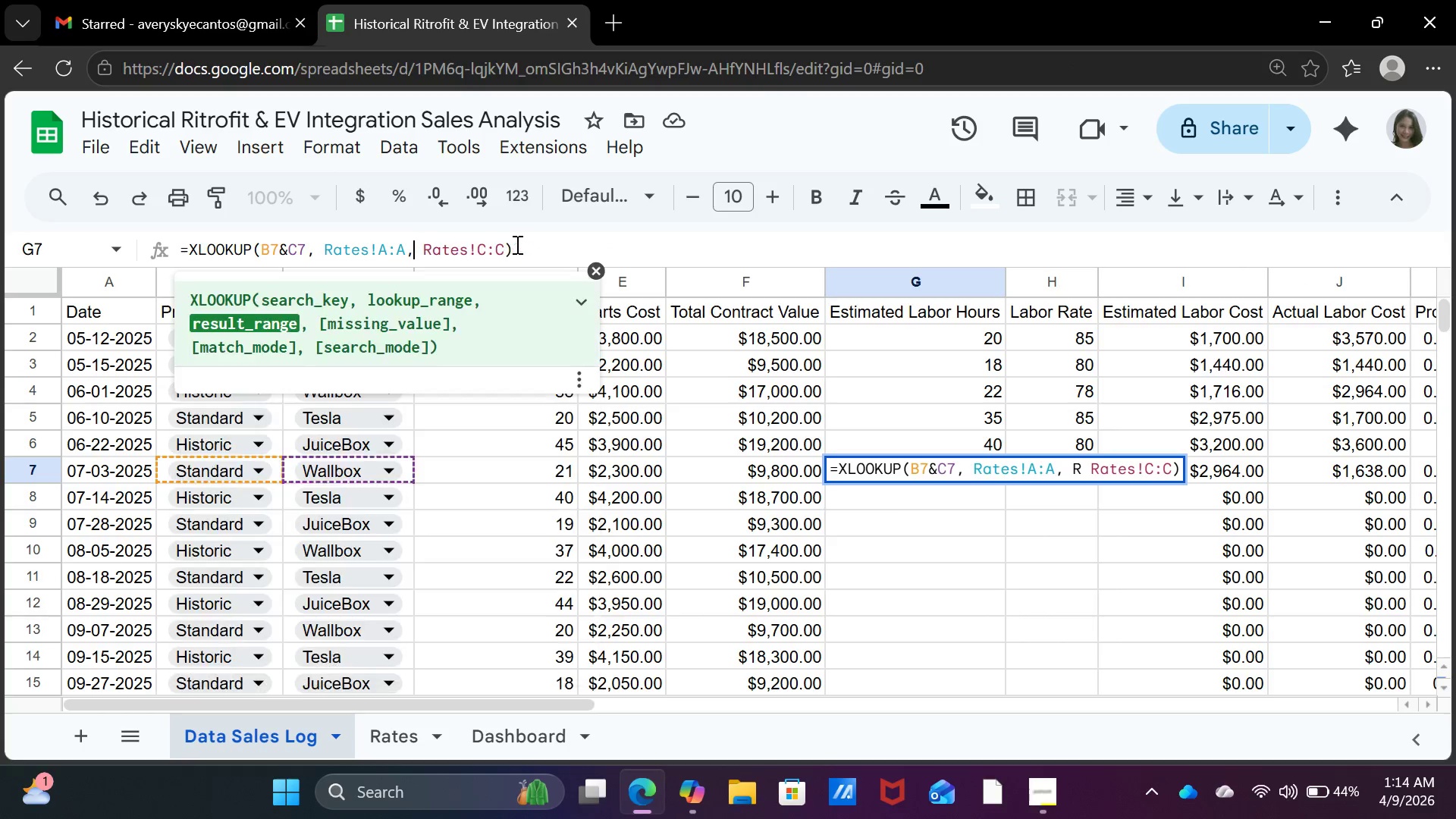 
key(Backspace)
 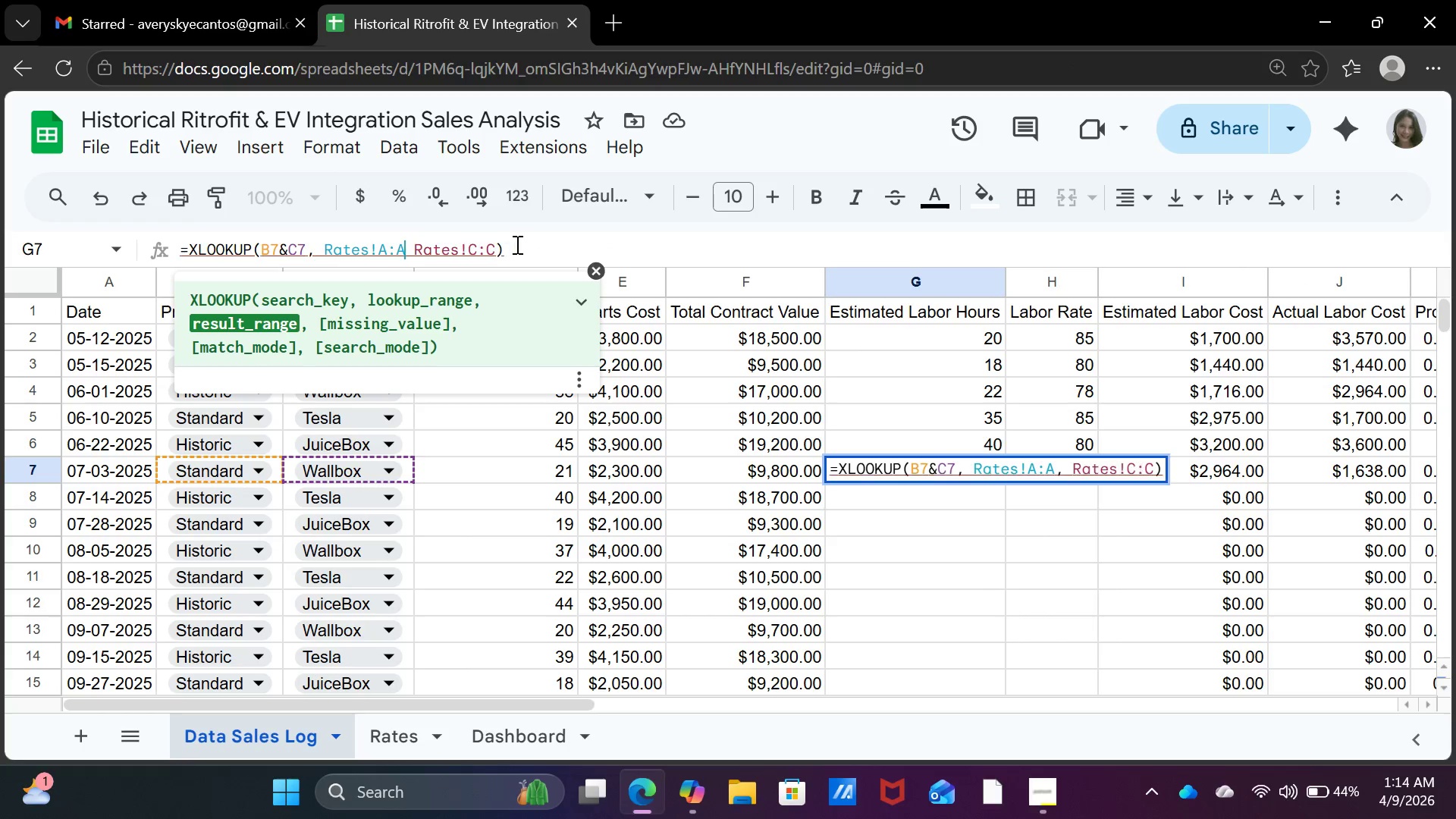 
key(Backspace)